 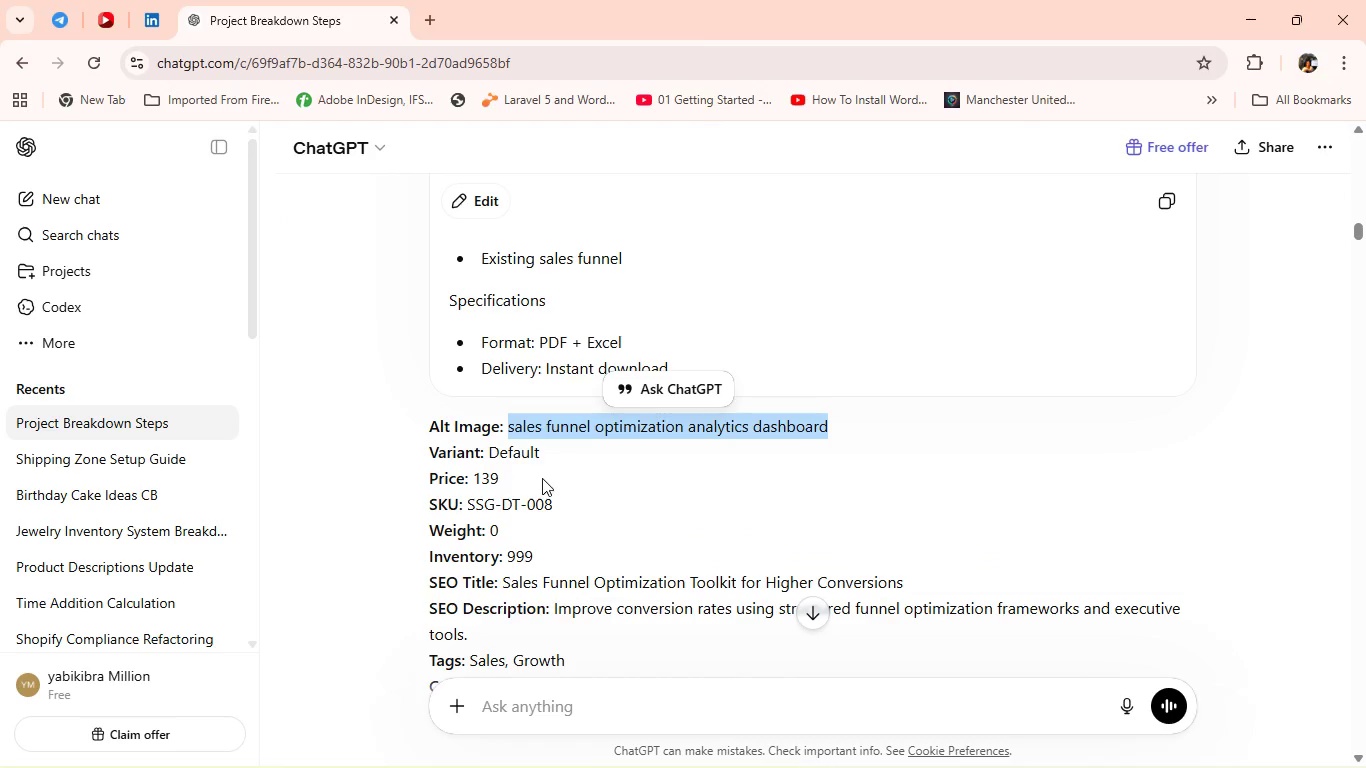 
left_click_drag(start_coordinate=[509, 247], to_coordinate=[839, 248])
 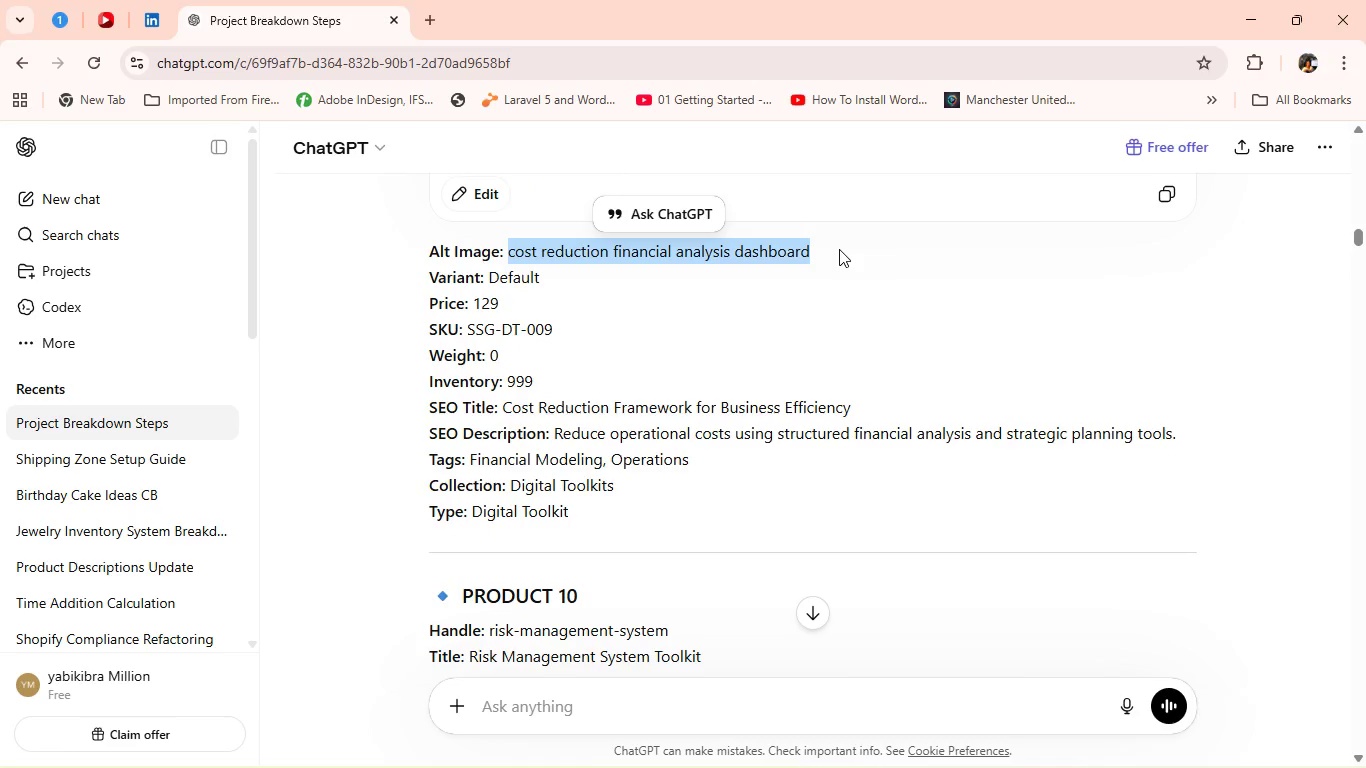 
hold_key(key=ControlLeft, duration=0.45)
 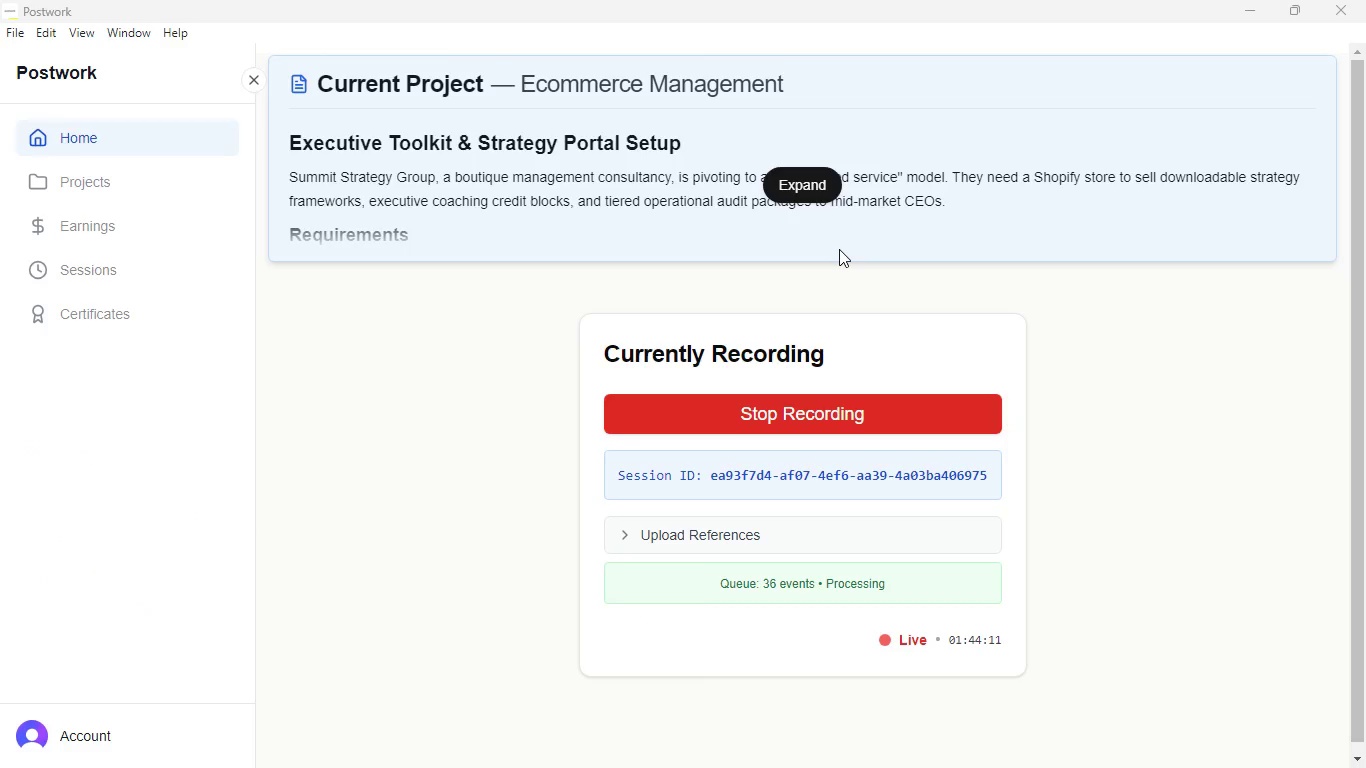 
key(C)
 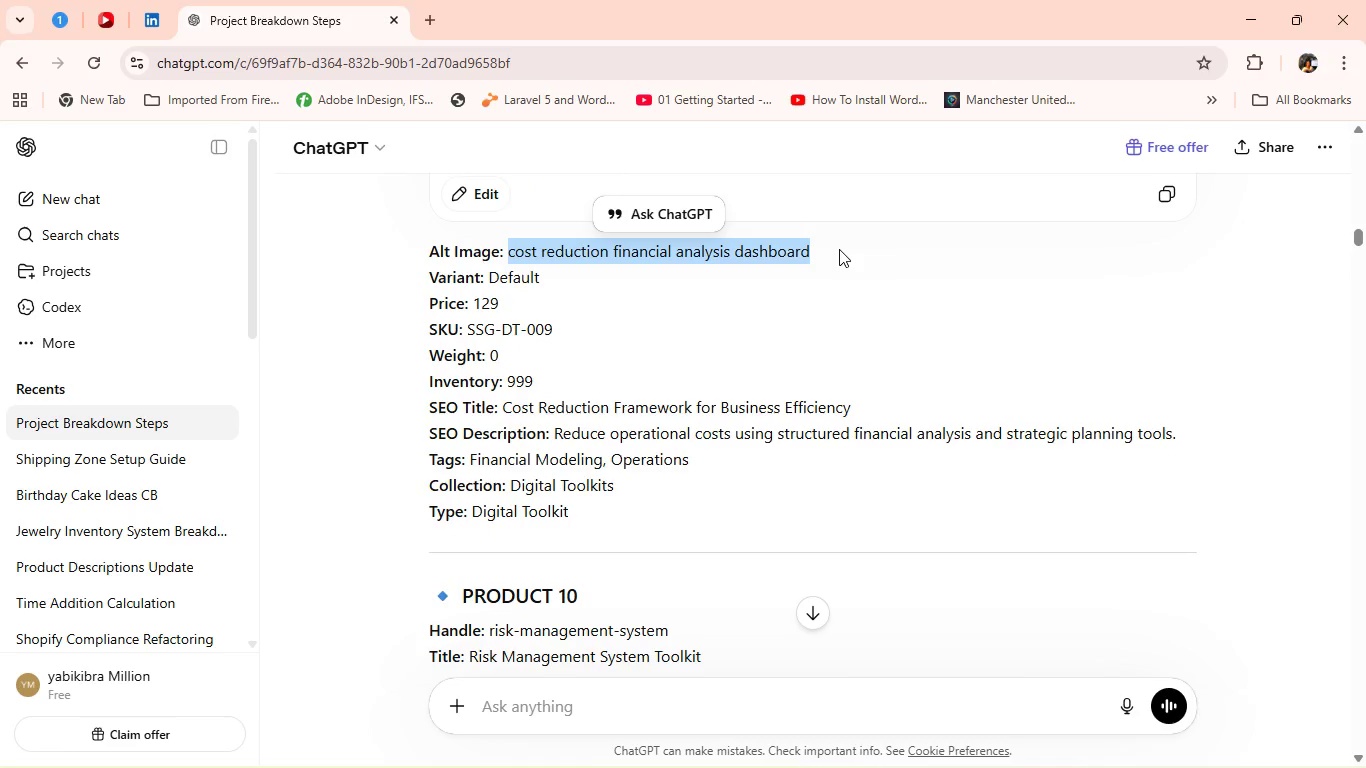 
key(Alt+Tab)
 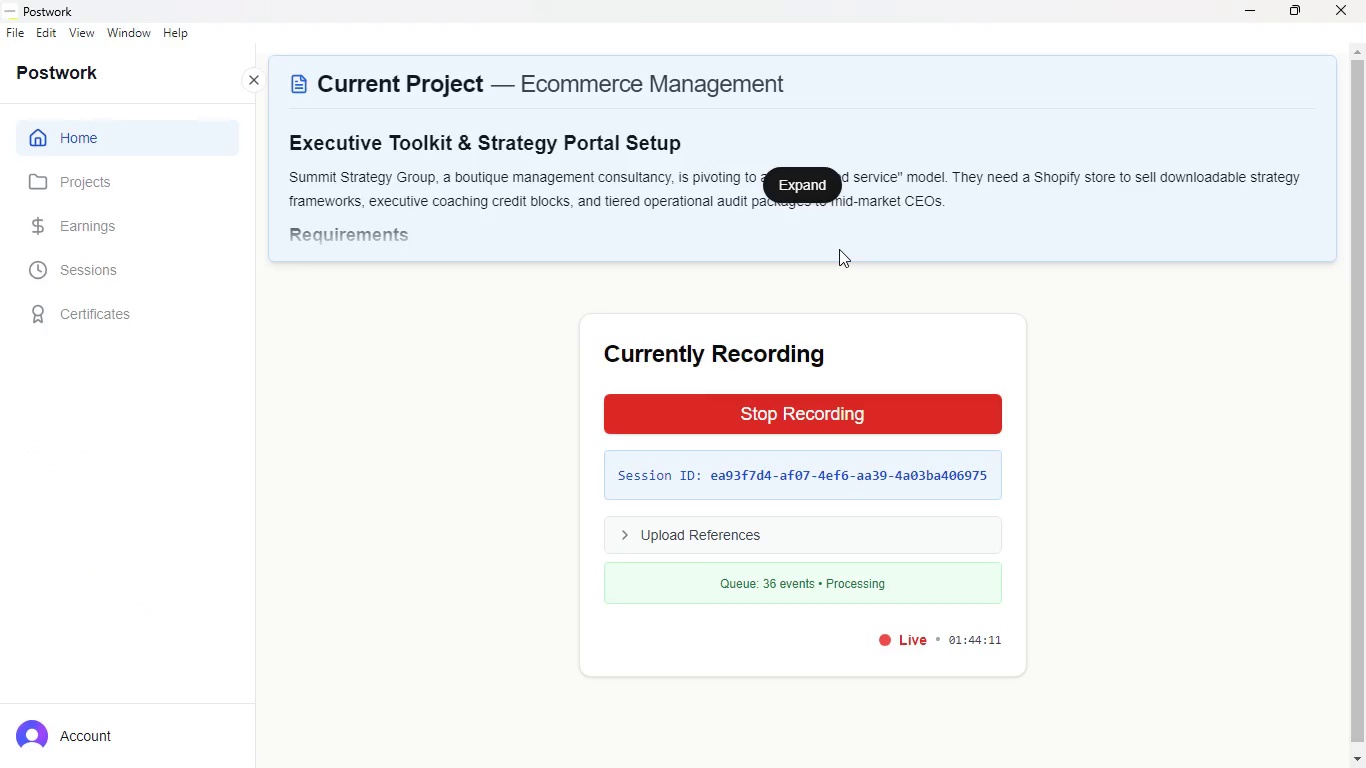 
hold_key(key=AltLeft, duration=0.53)